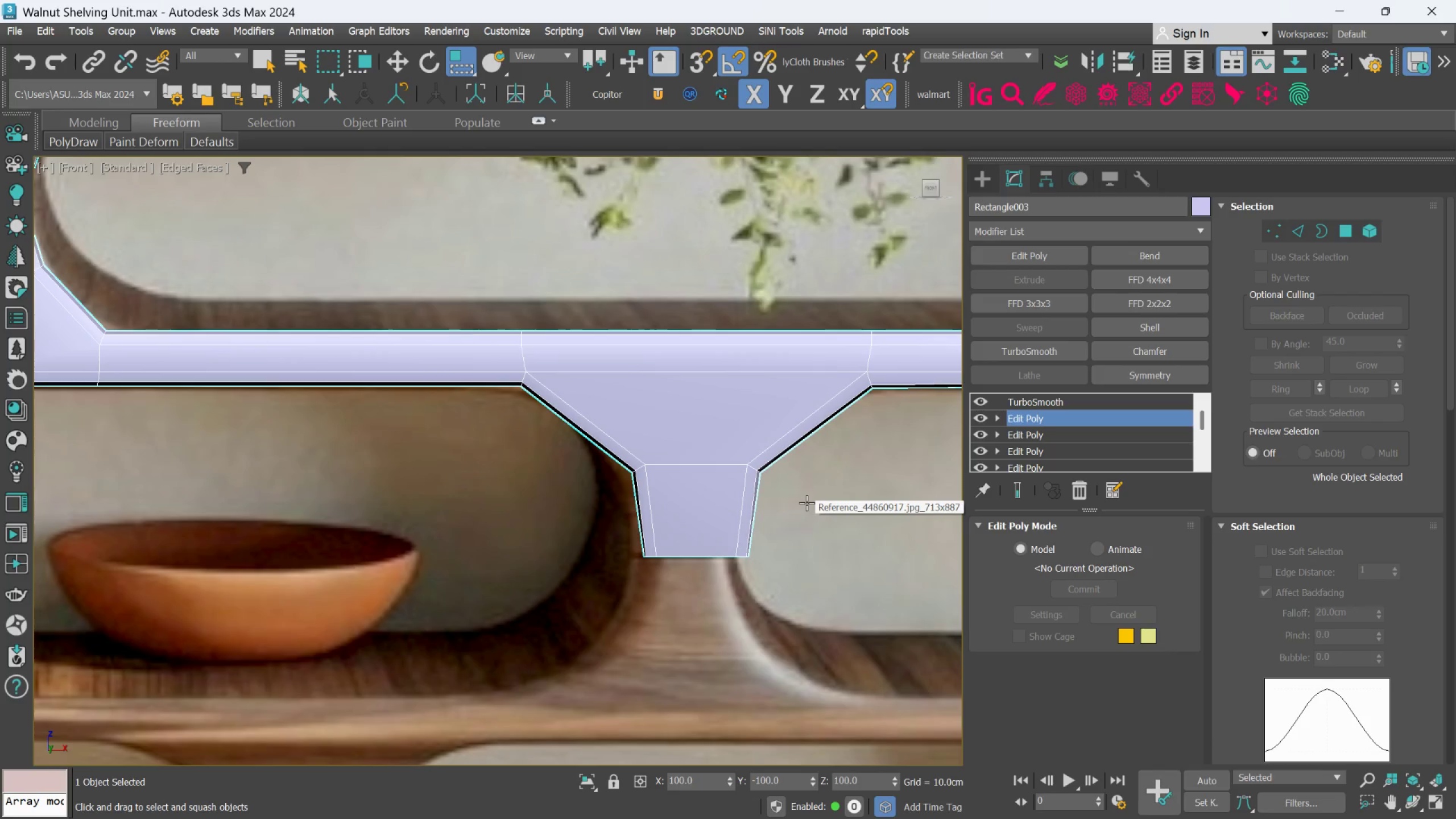 
key(Alt+1)
 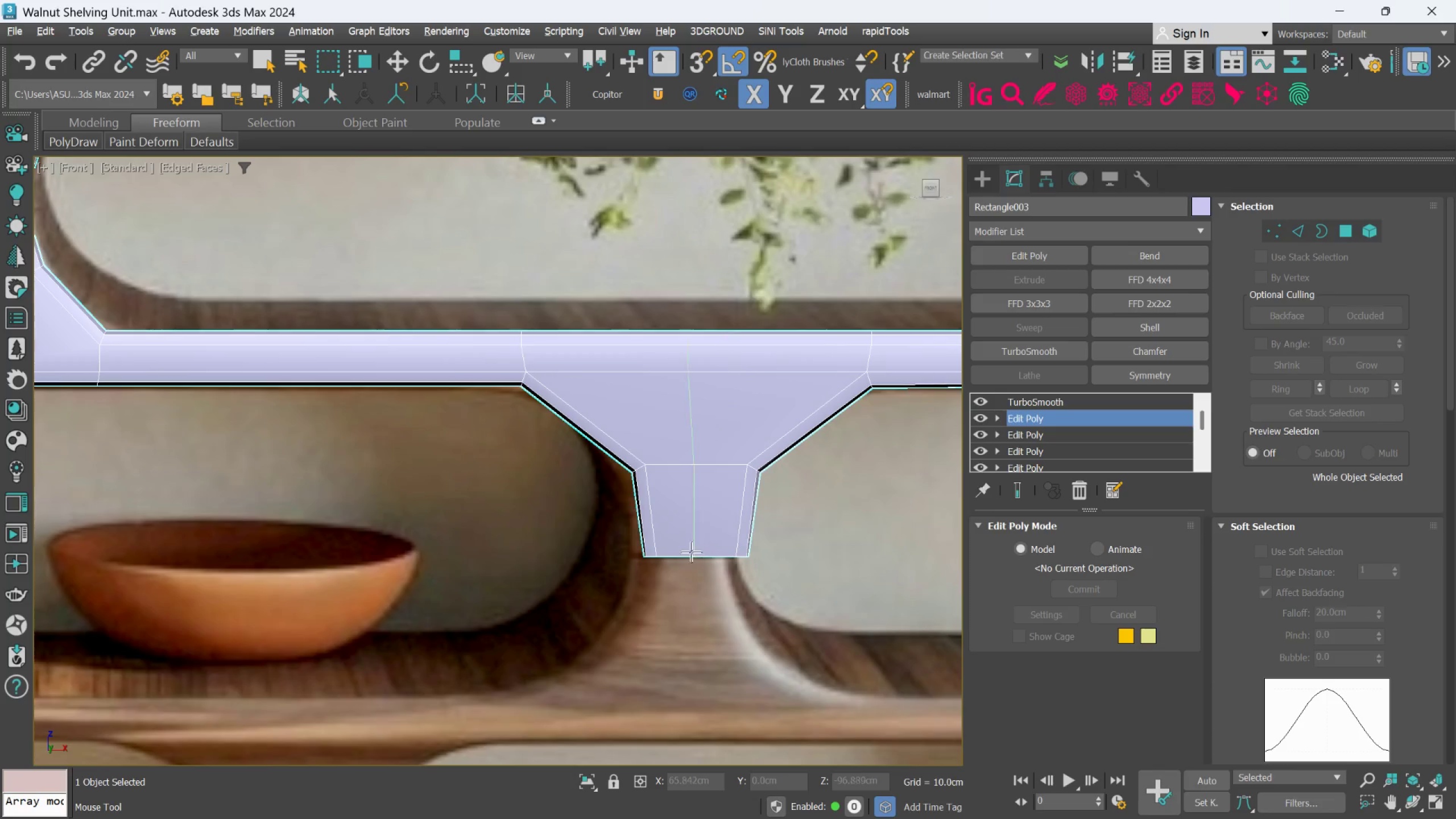 
scroll: coordinate [680, 555], scroll_direction: up, amount: 1.0
 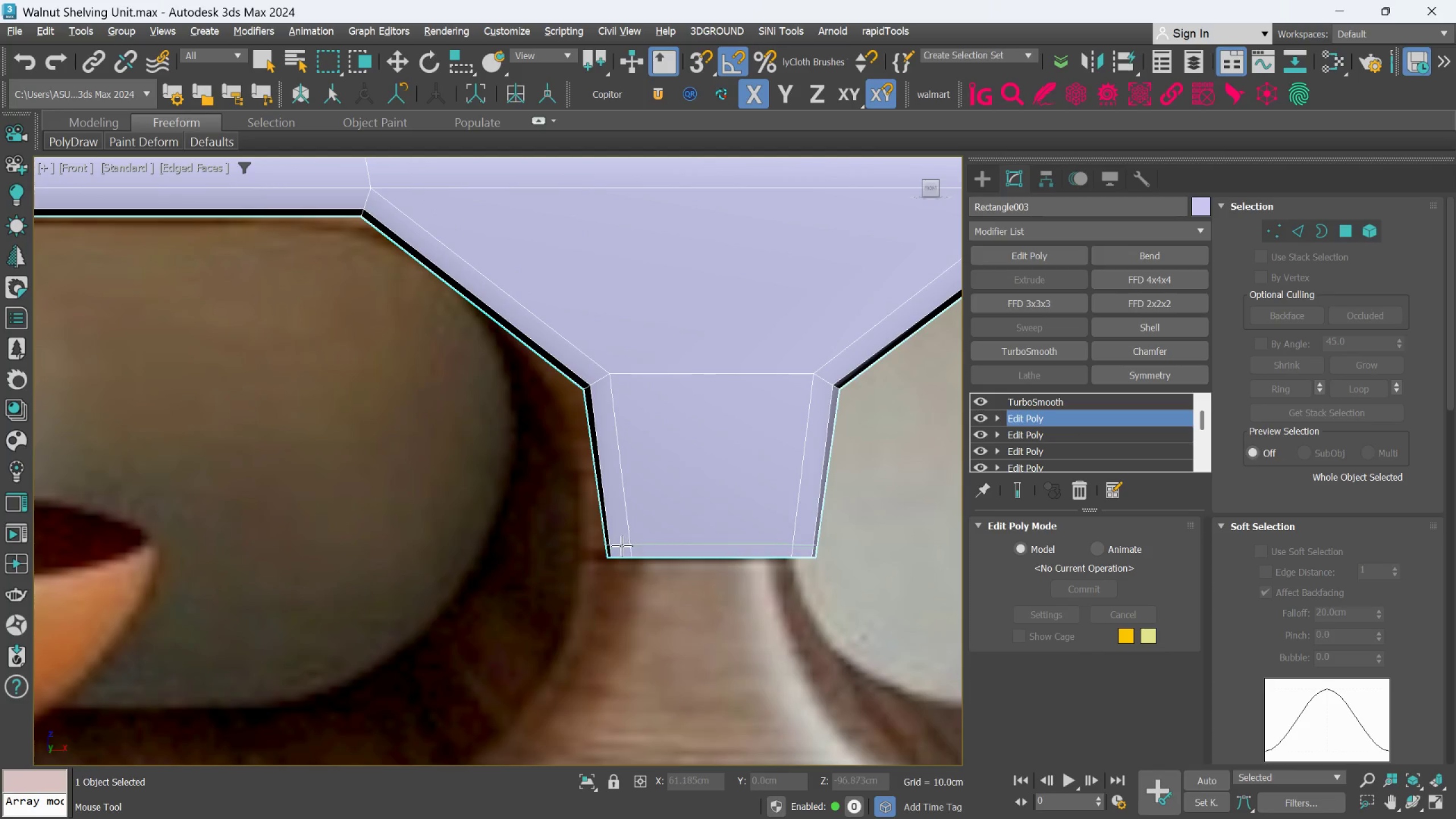 
left_click([622, 545])
 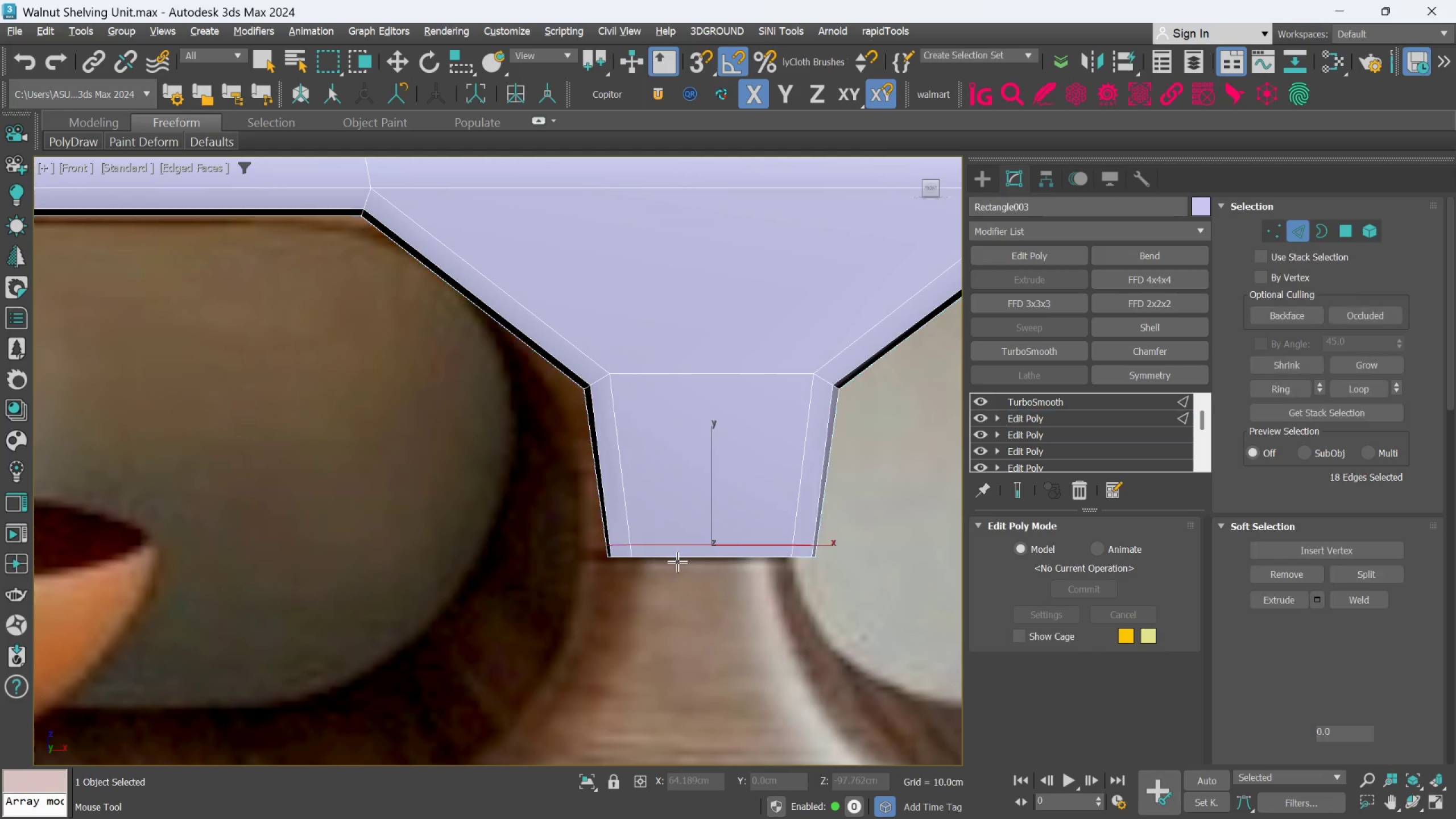 
hold_key(key=AltLeft, duration=1.0)
 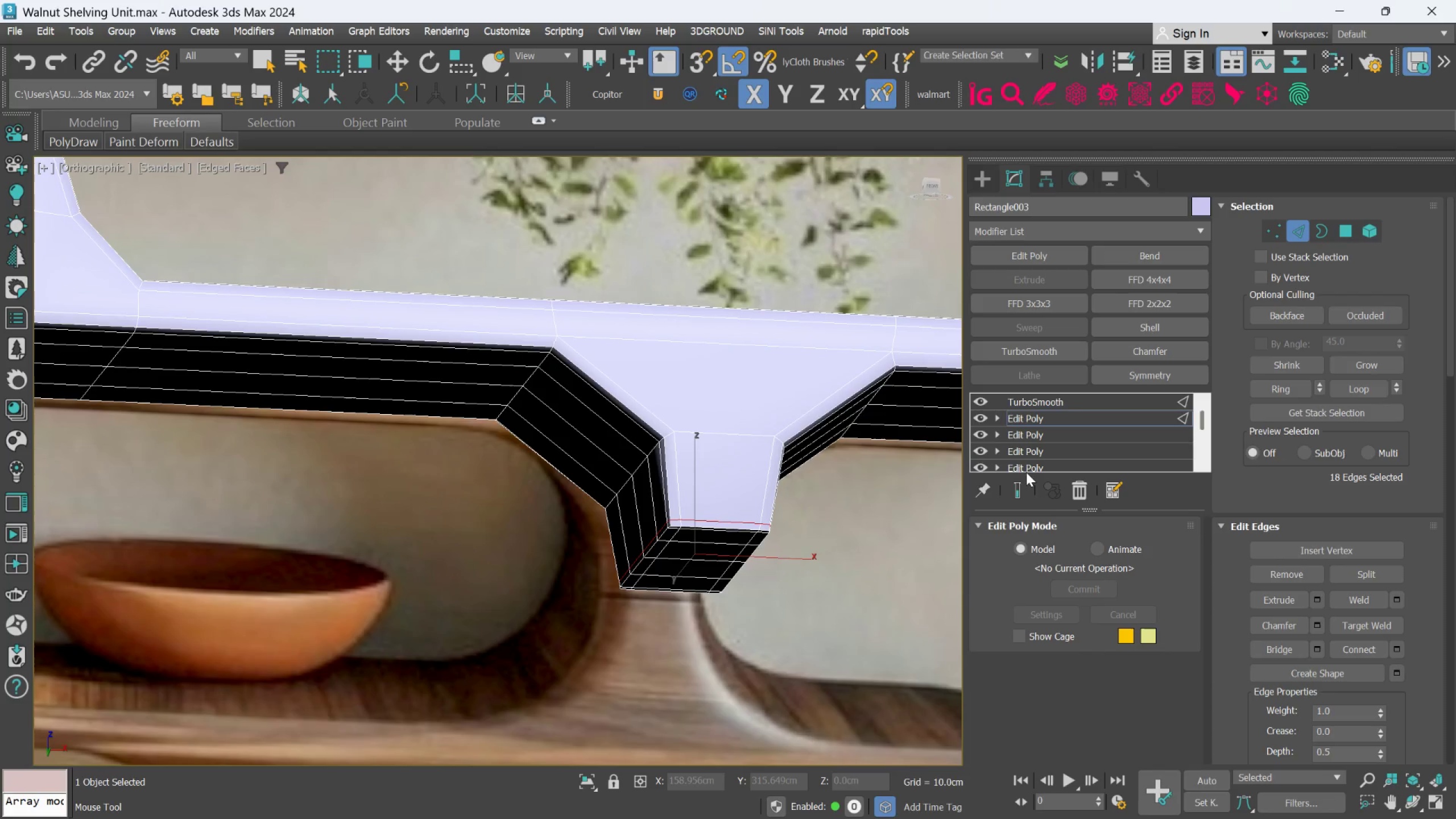 
scroll: coordinate [678, 562], scroll_direction: down, amount: 1.0
 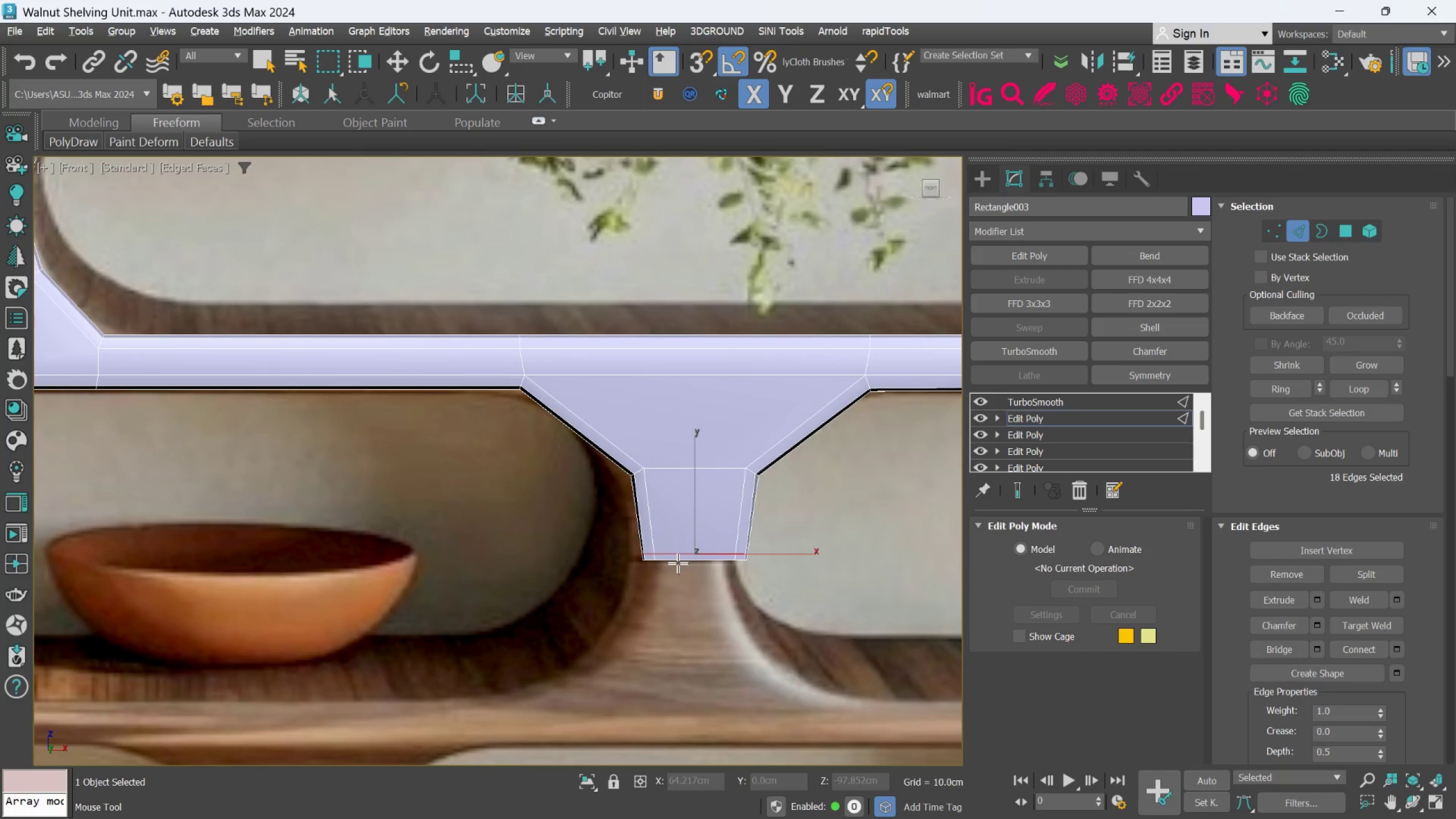 
left_click([1023, 477])
 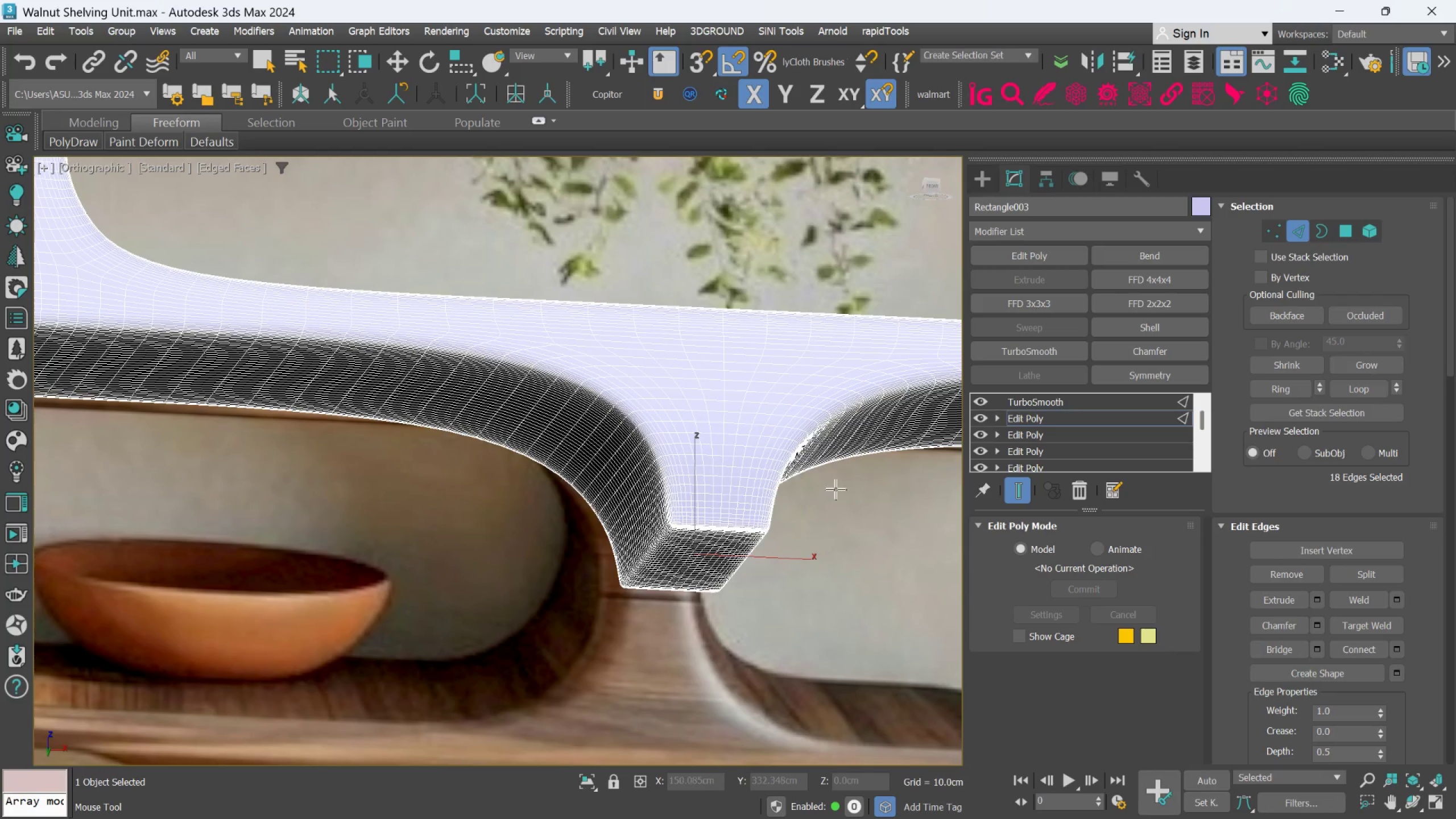 
key(F4)
 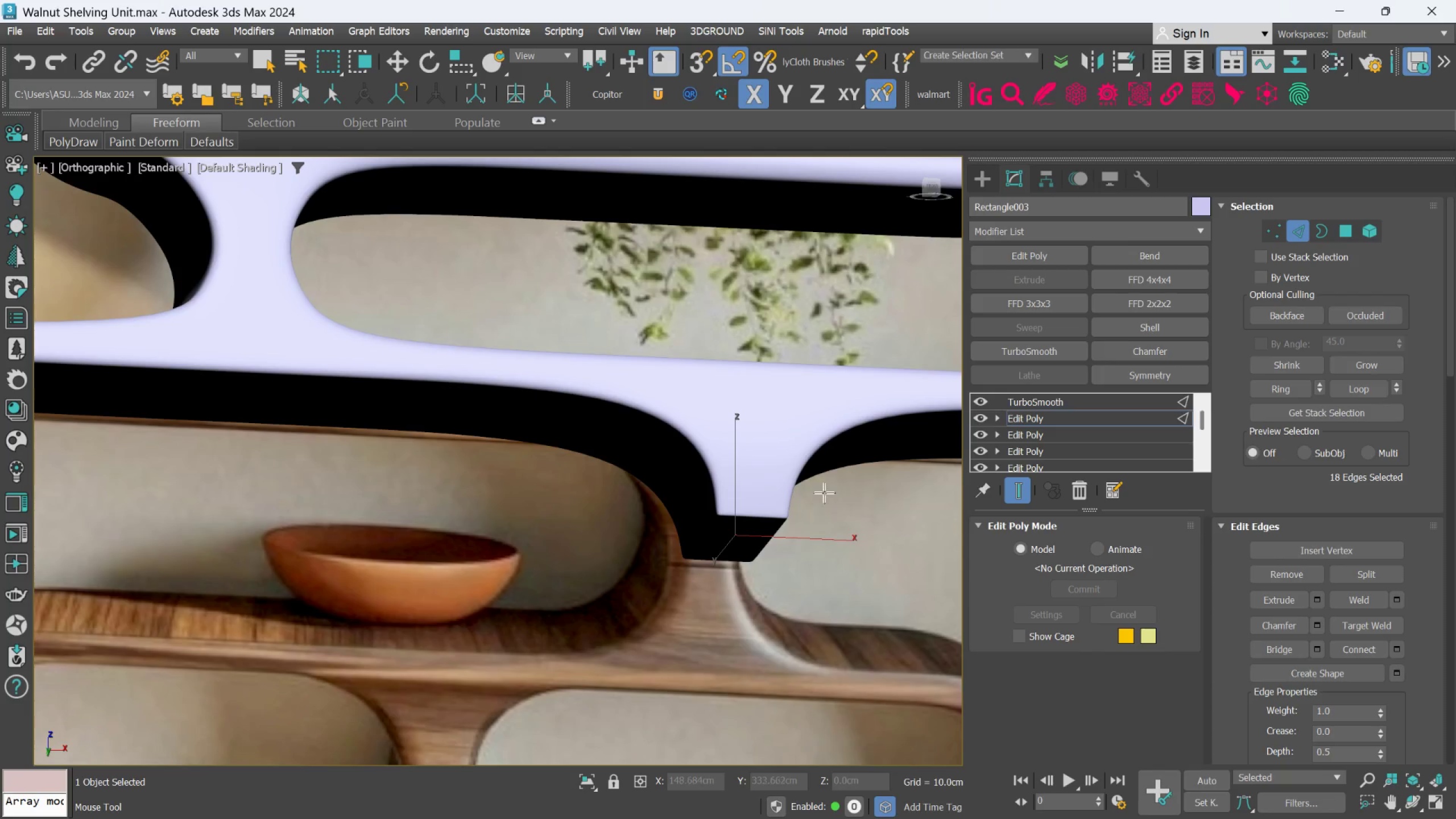 
scroll: coordinate [832, 489], scroll_direction: down, amount: 1.0
 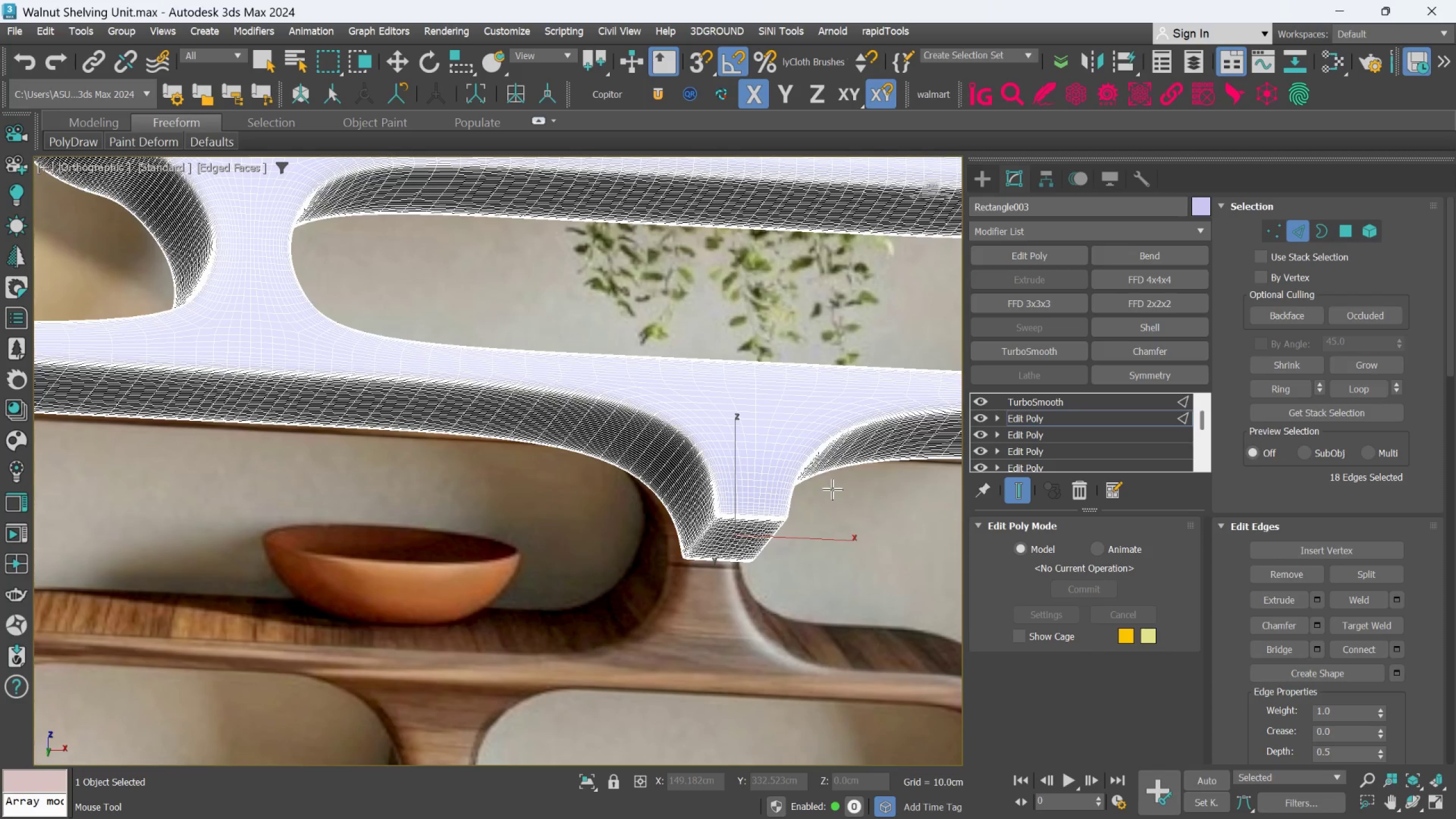 
hold_key(key=AltLeft, duration=0.43)
scroll: coordinate [816, 502], scroll_direction: down, amount: 5.0
 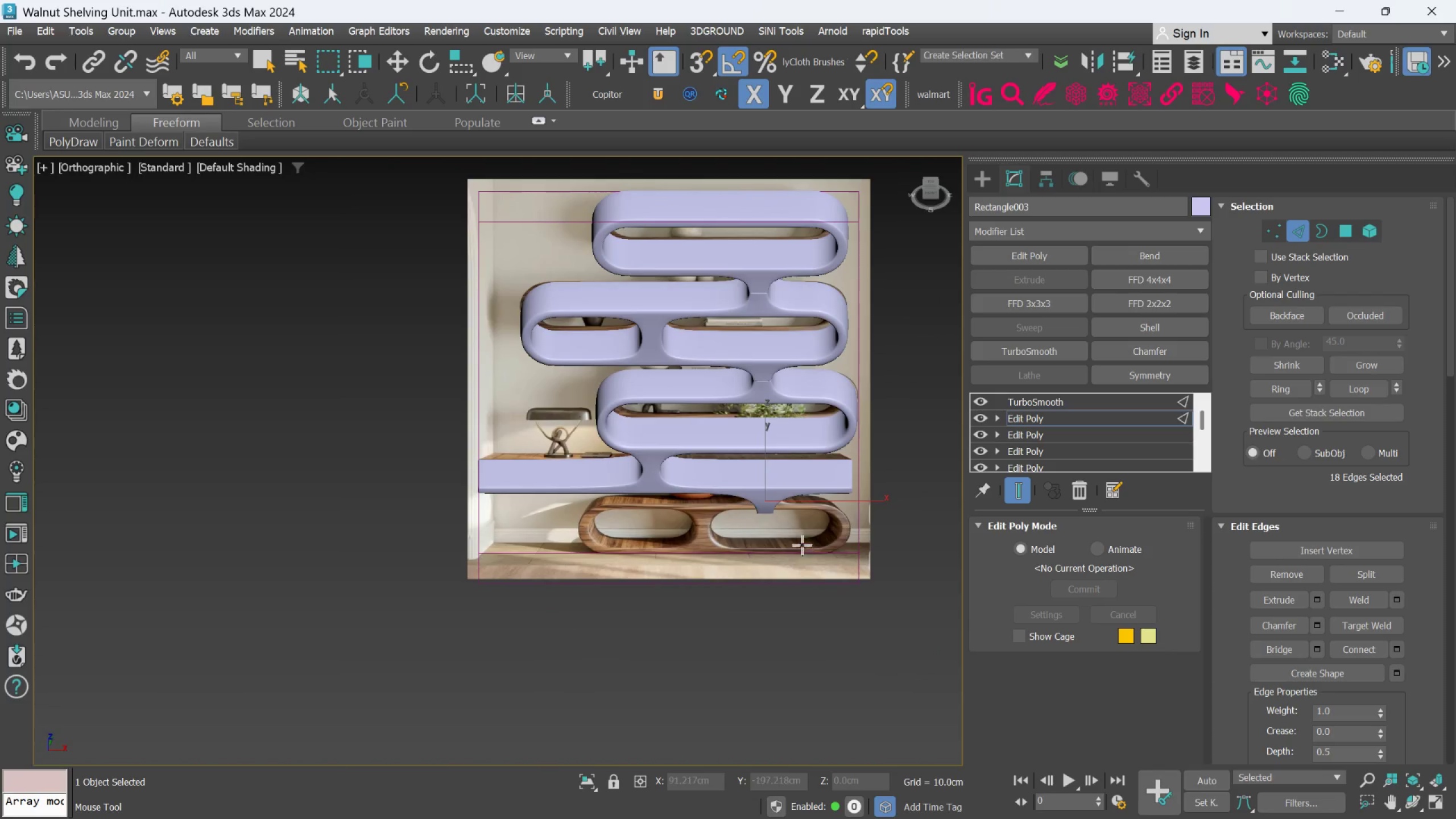 
hold_key(key=AltLeft, duration=0.42)
 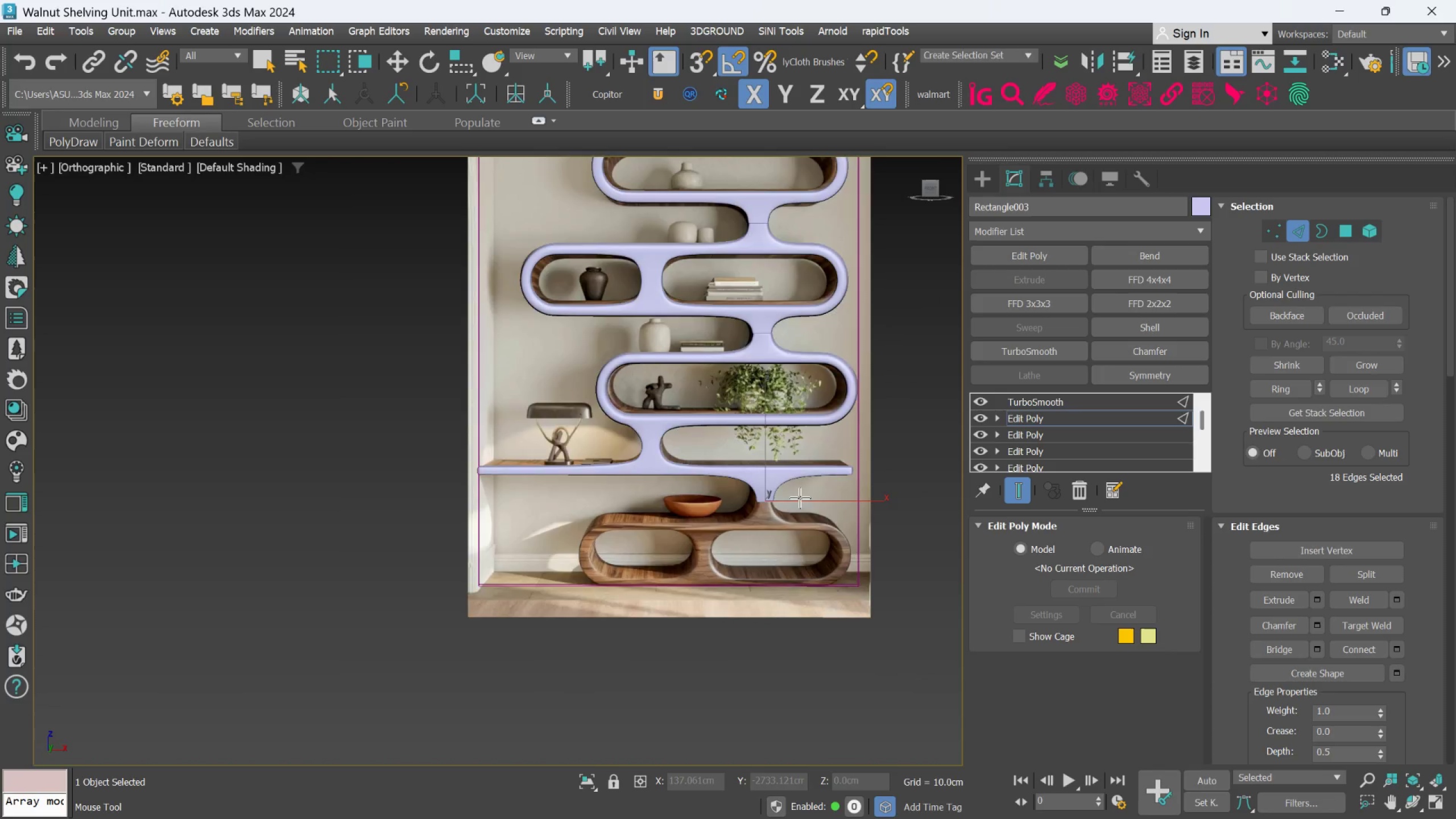 
scroll: coordinate [800, 498], scroll_direction: down, amount: 2.0
 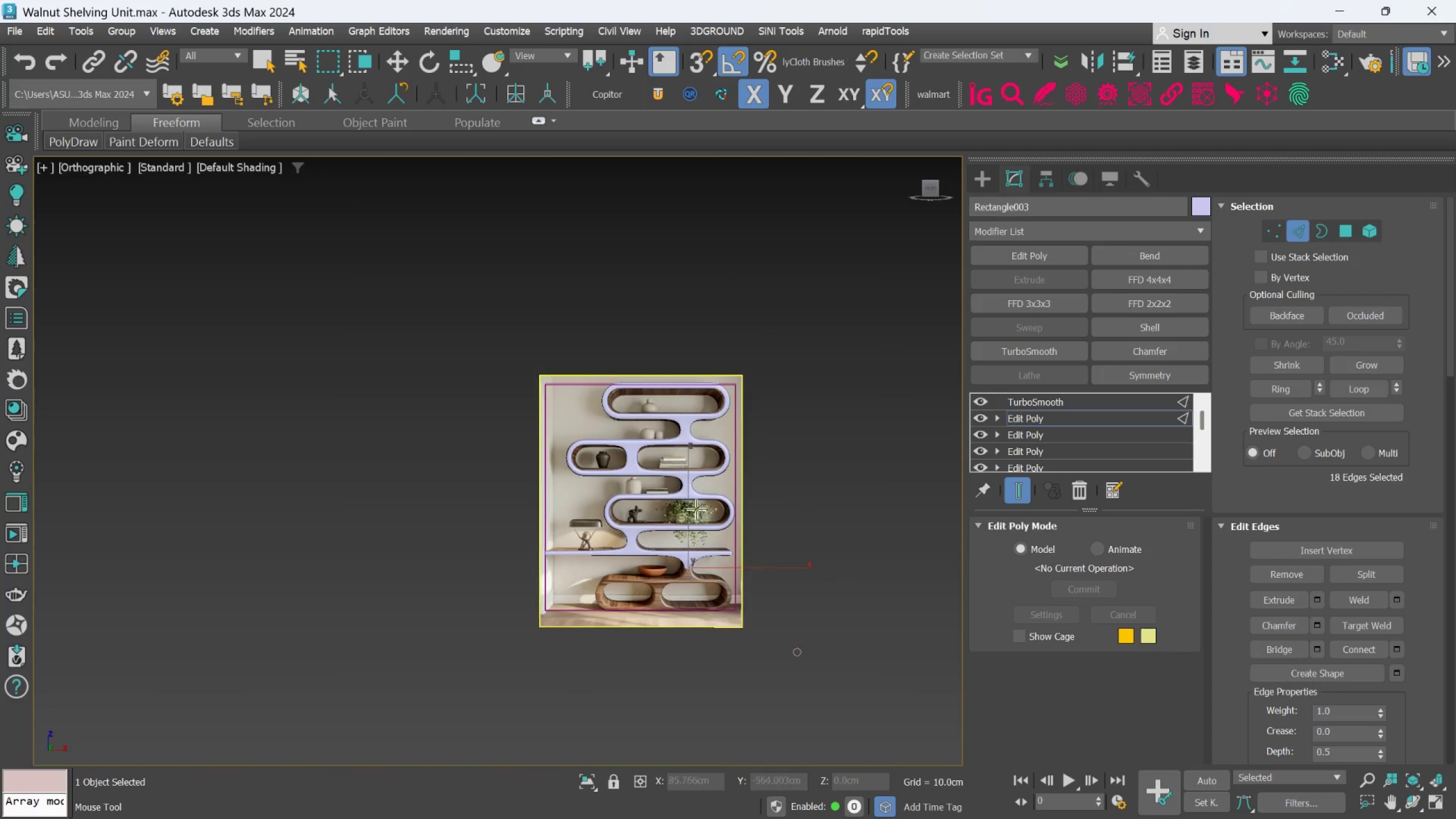 
scroll: coordinate [697, 485], scroll_direction: up, amount: 2.0
 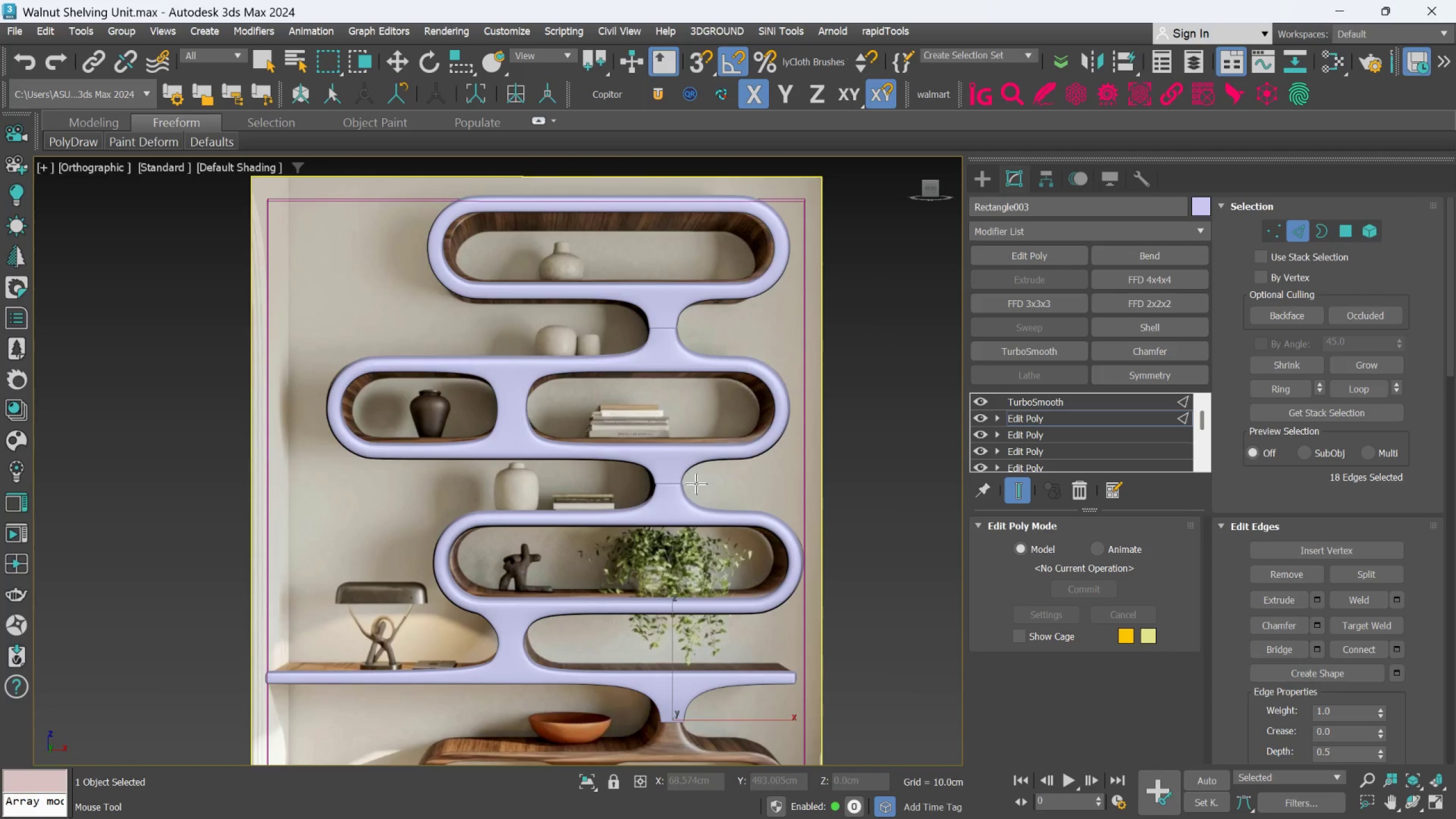 
scroll: coordinate [696, 483], scroll_direction: none, amount: 0.0
 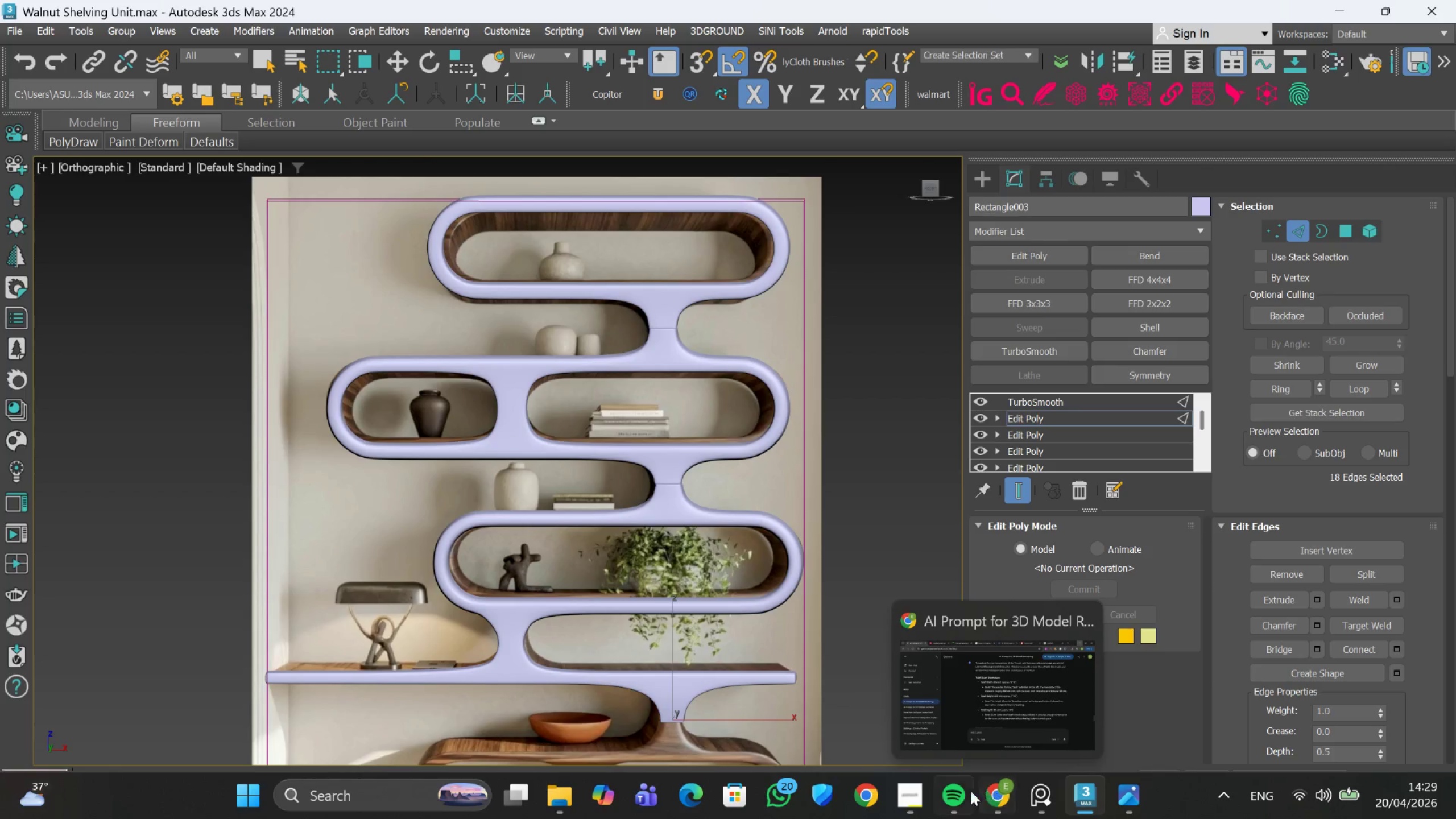 
left_click([917, 718])